 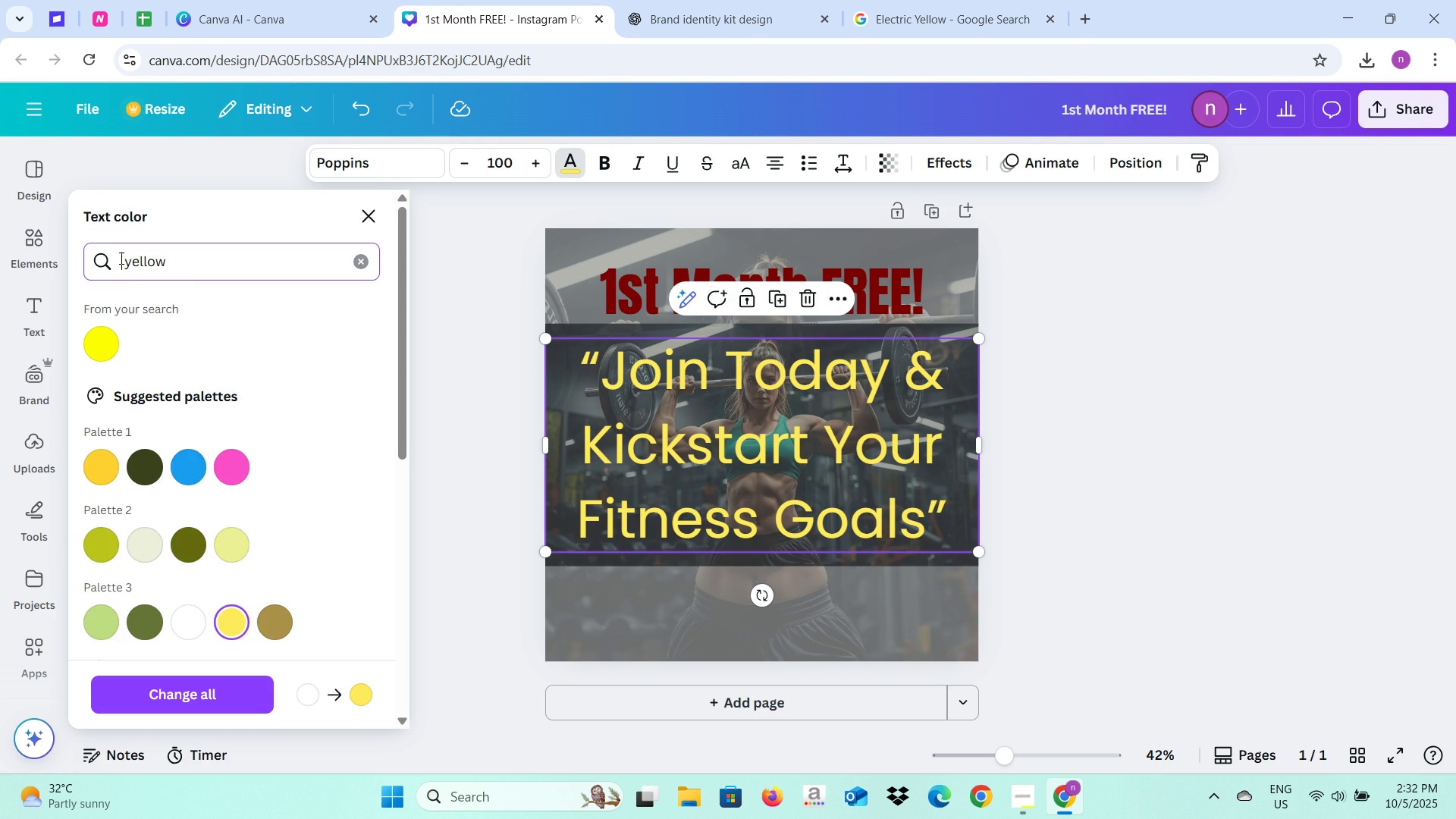 
key(Enter)
 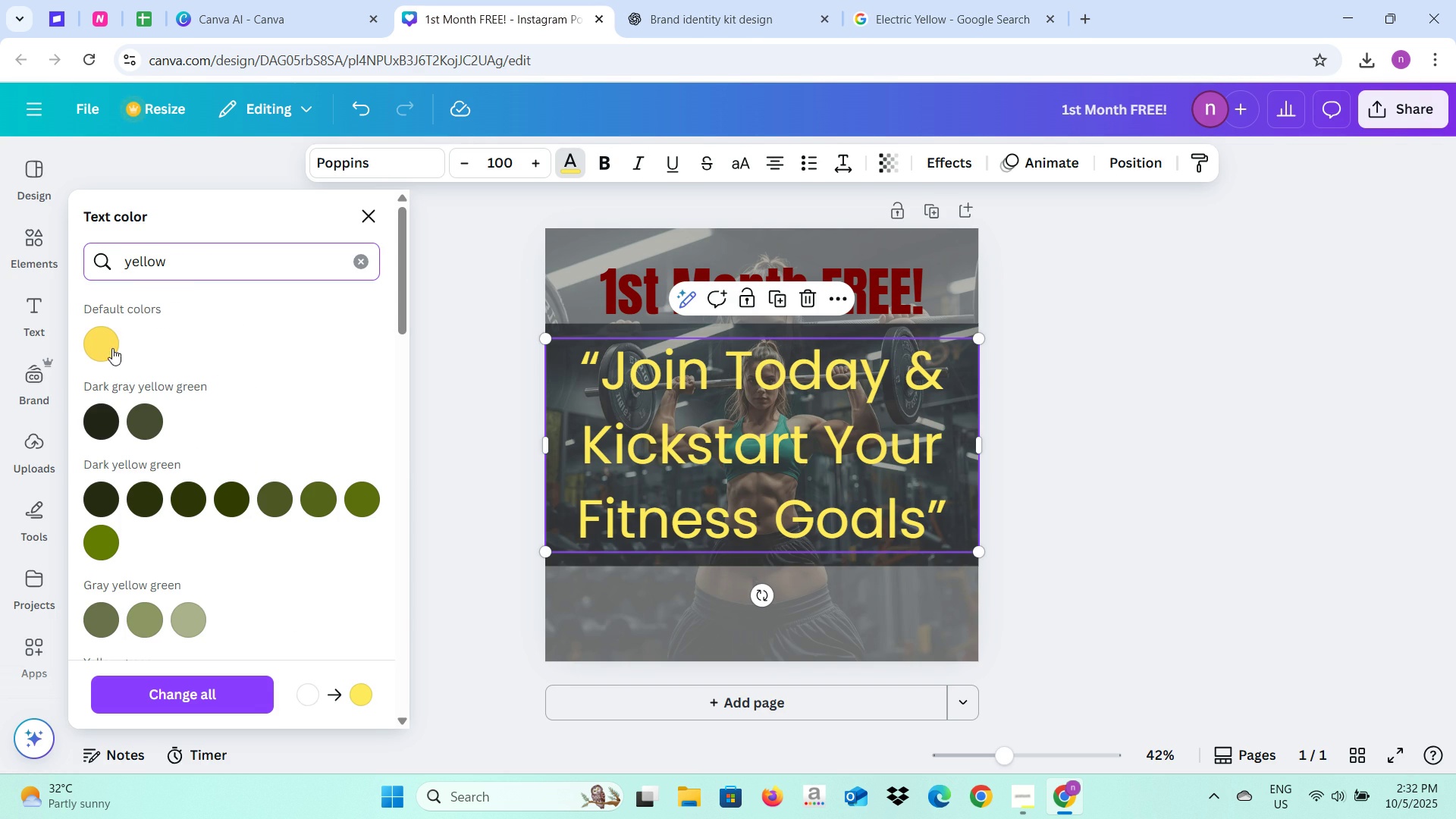 
left_click([104, 346])
 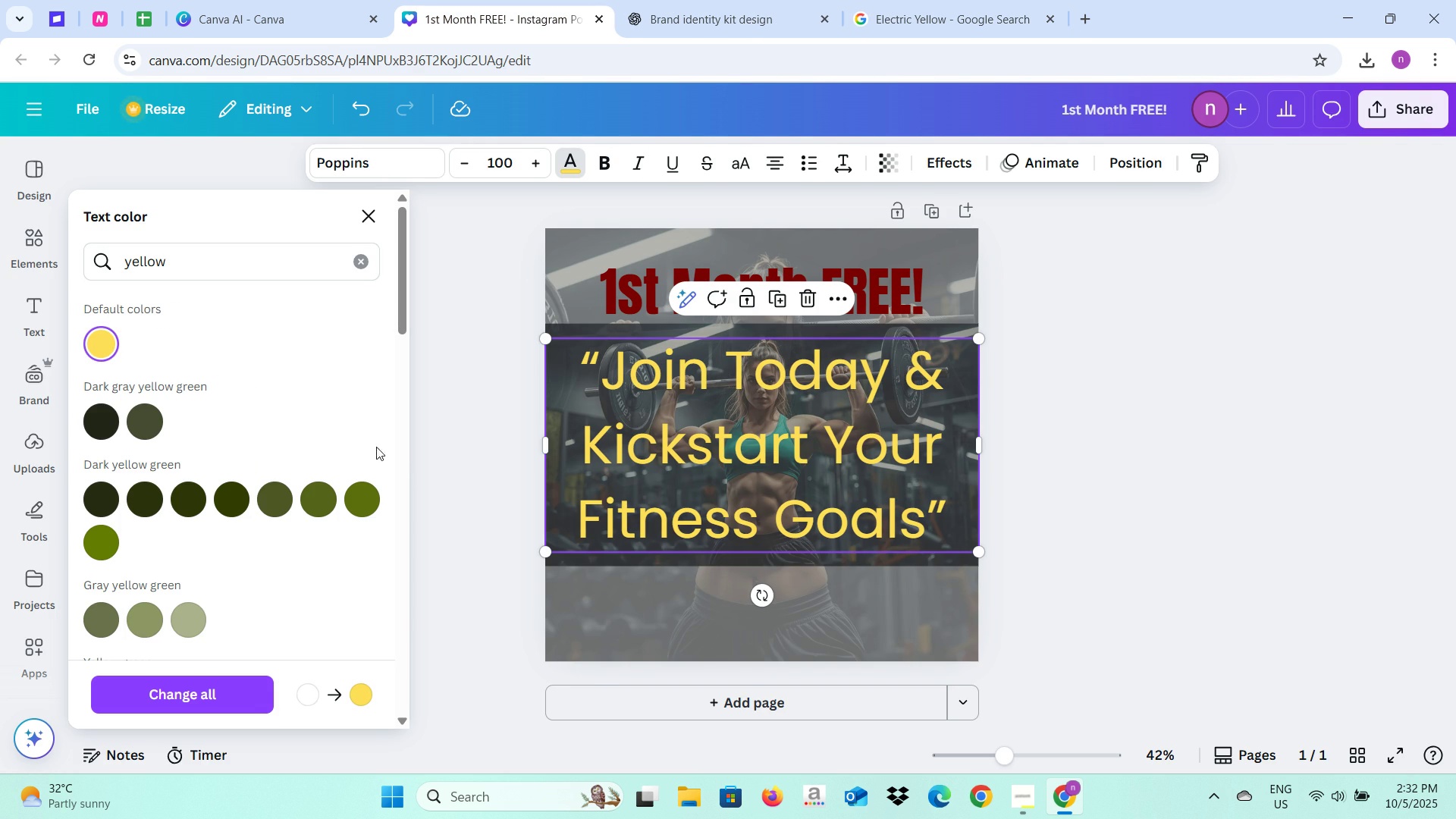 
left_click([443, 462])
 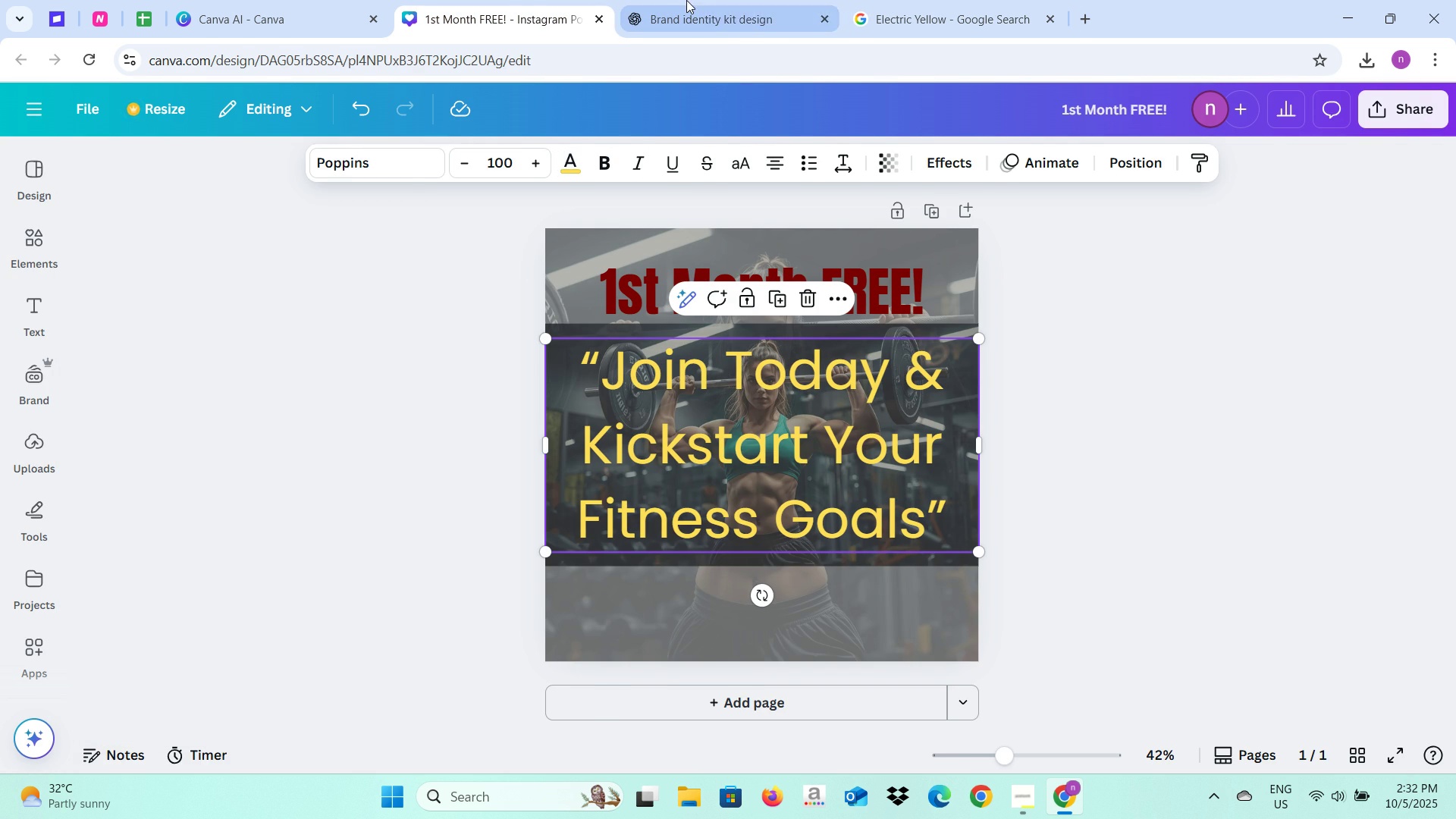 
left_click([688, 0])
 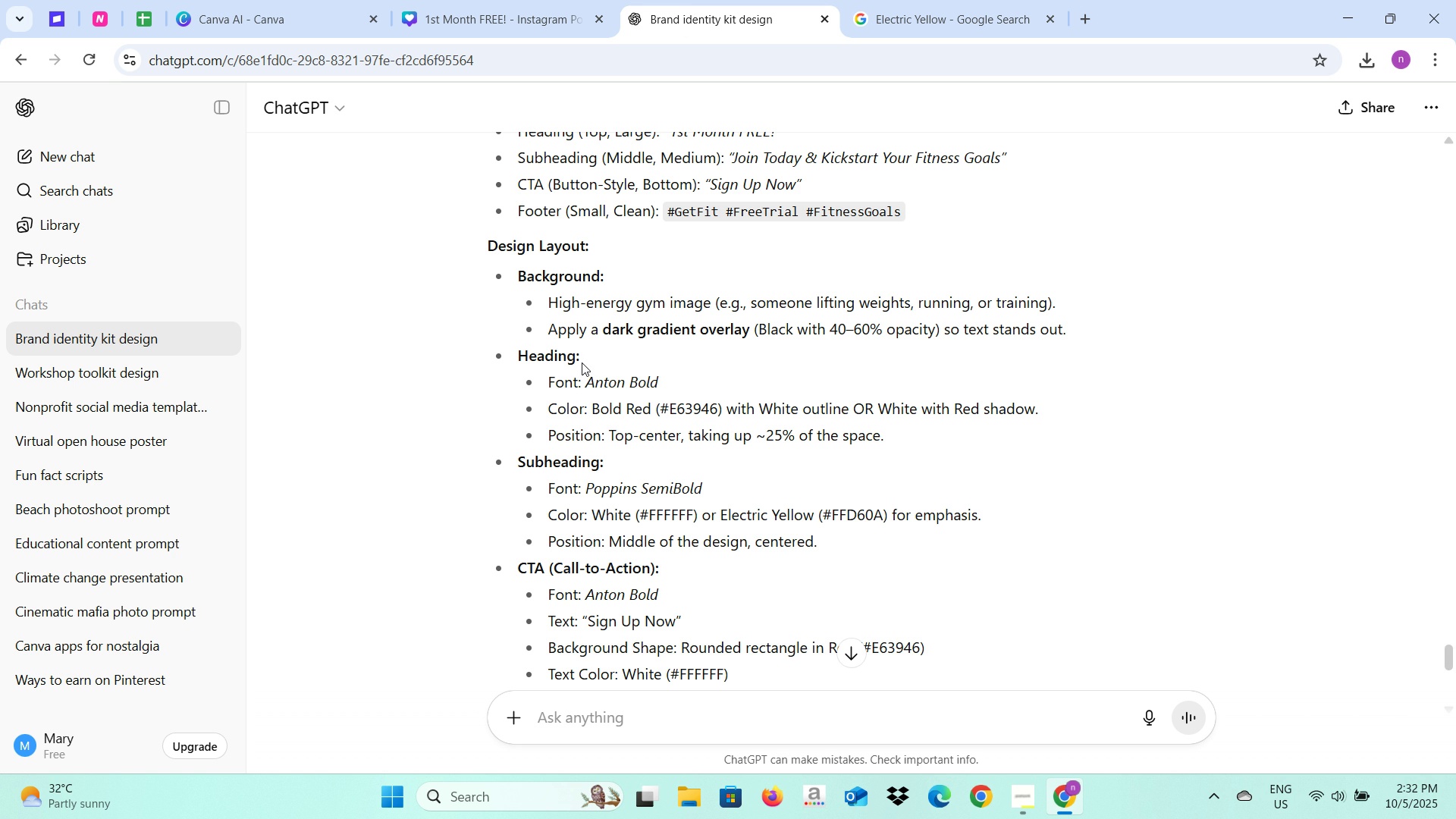 
scroll: coordinate [583, 362], scroll_direction: up, amount: 1.0
 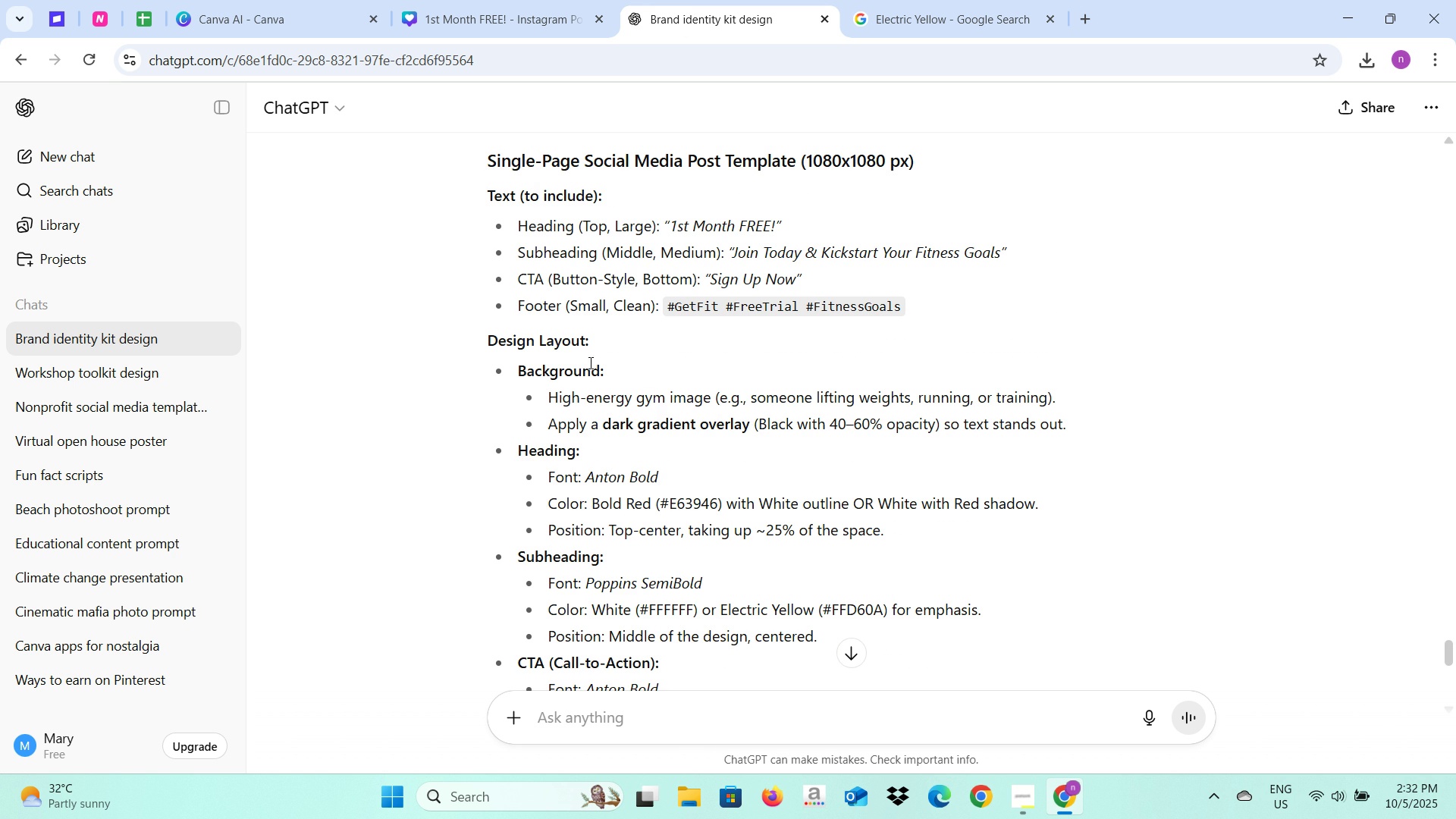 
left_click([507, 0])
 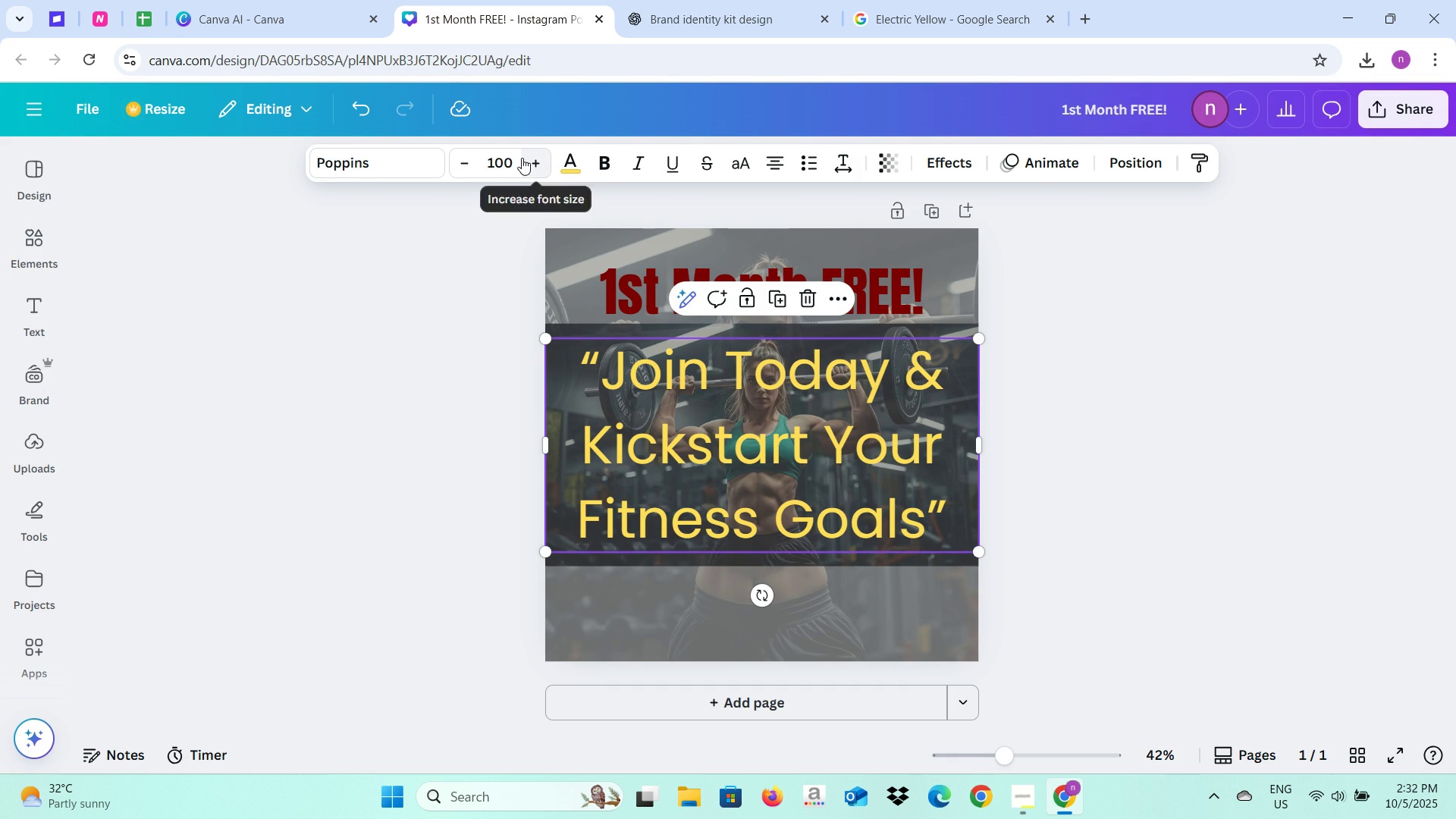 
left_click([512, 159])
 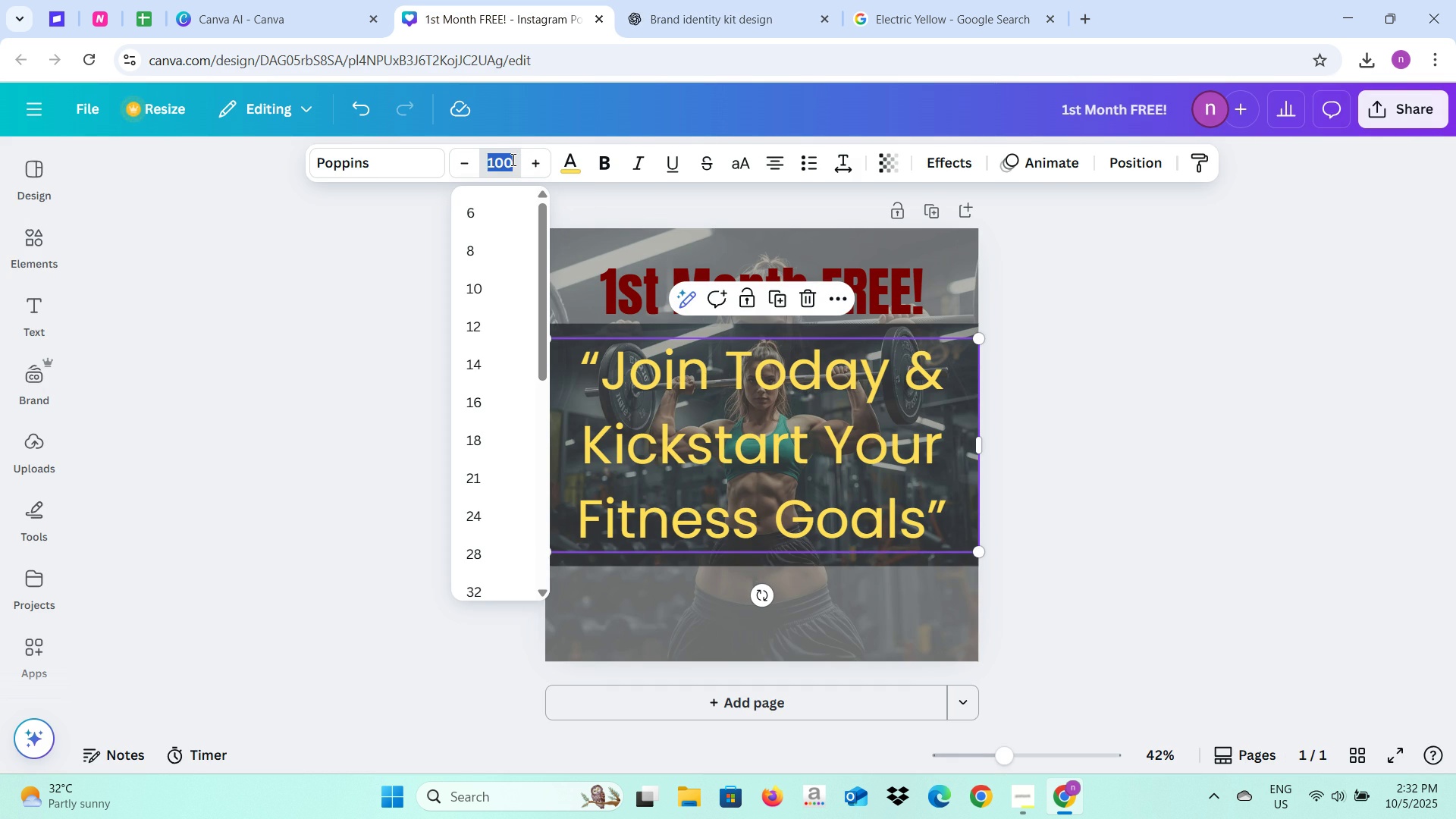 
type(50)
 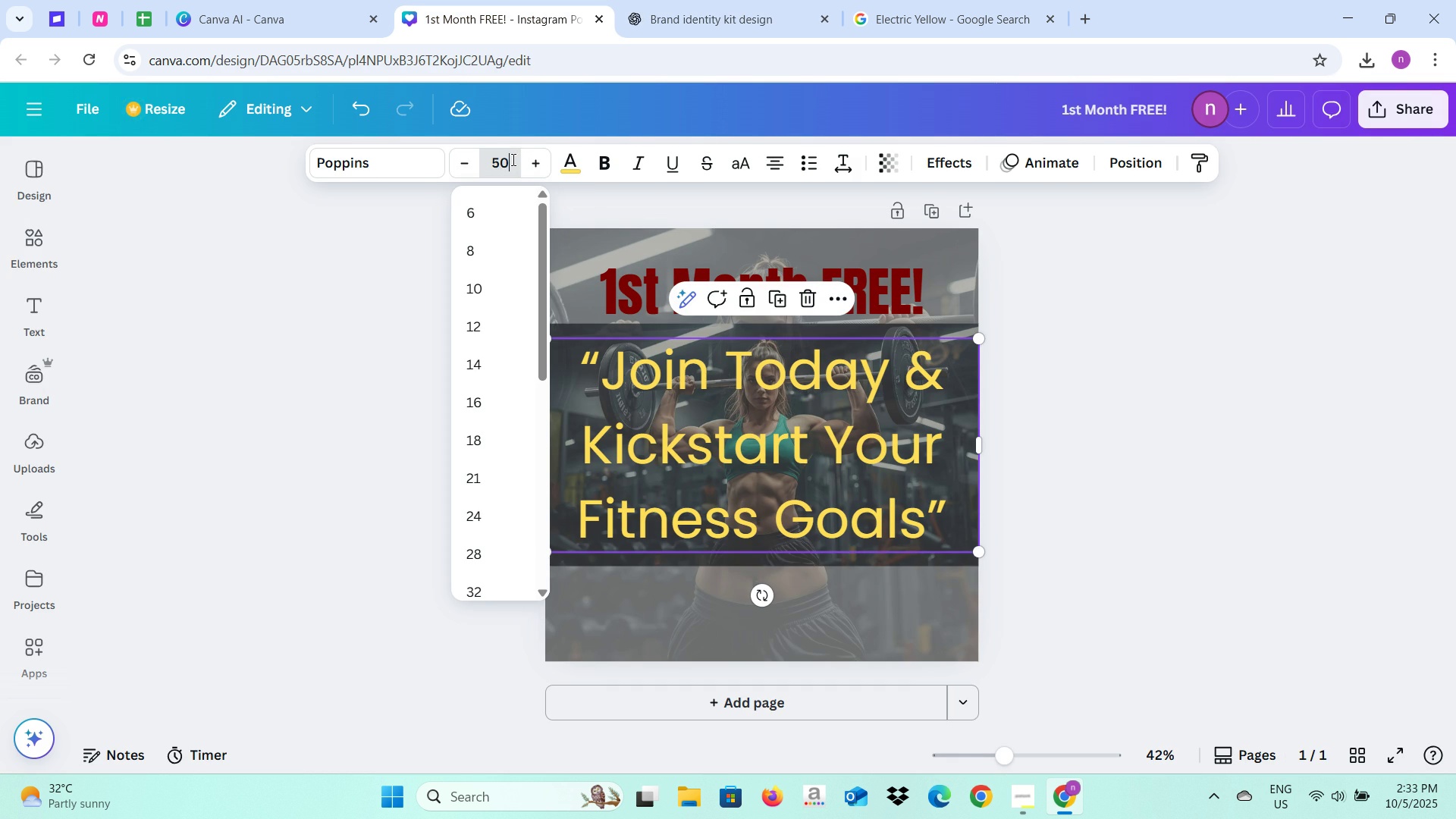 
key(Enter)
 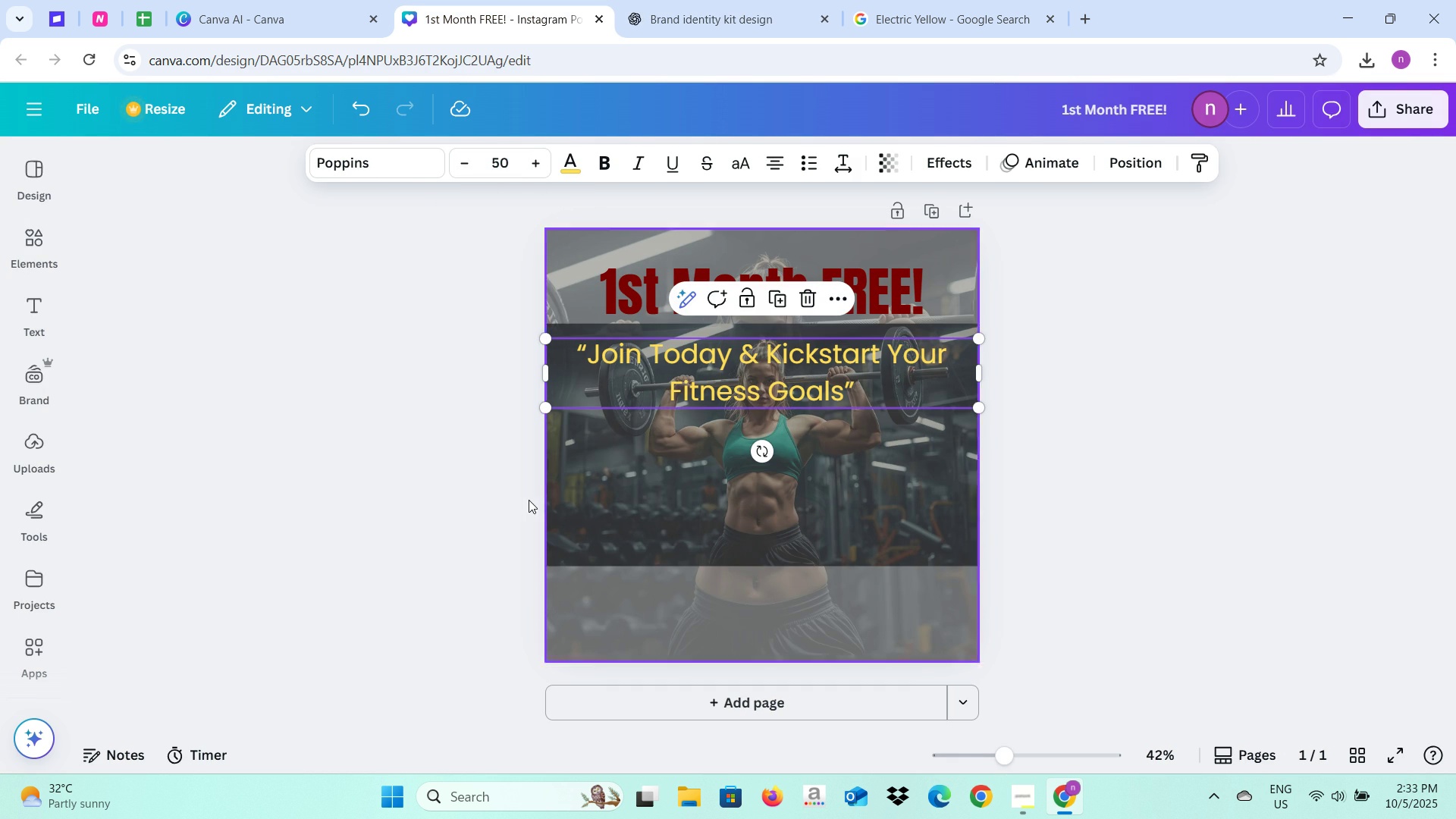 
left_click([523, 502])